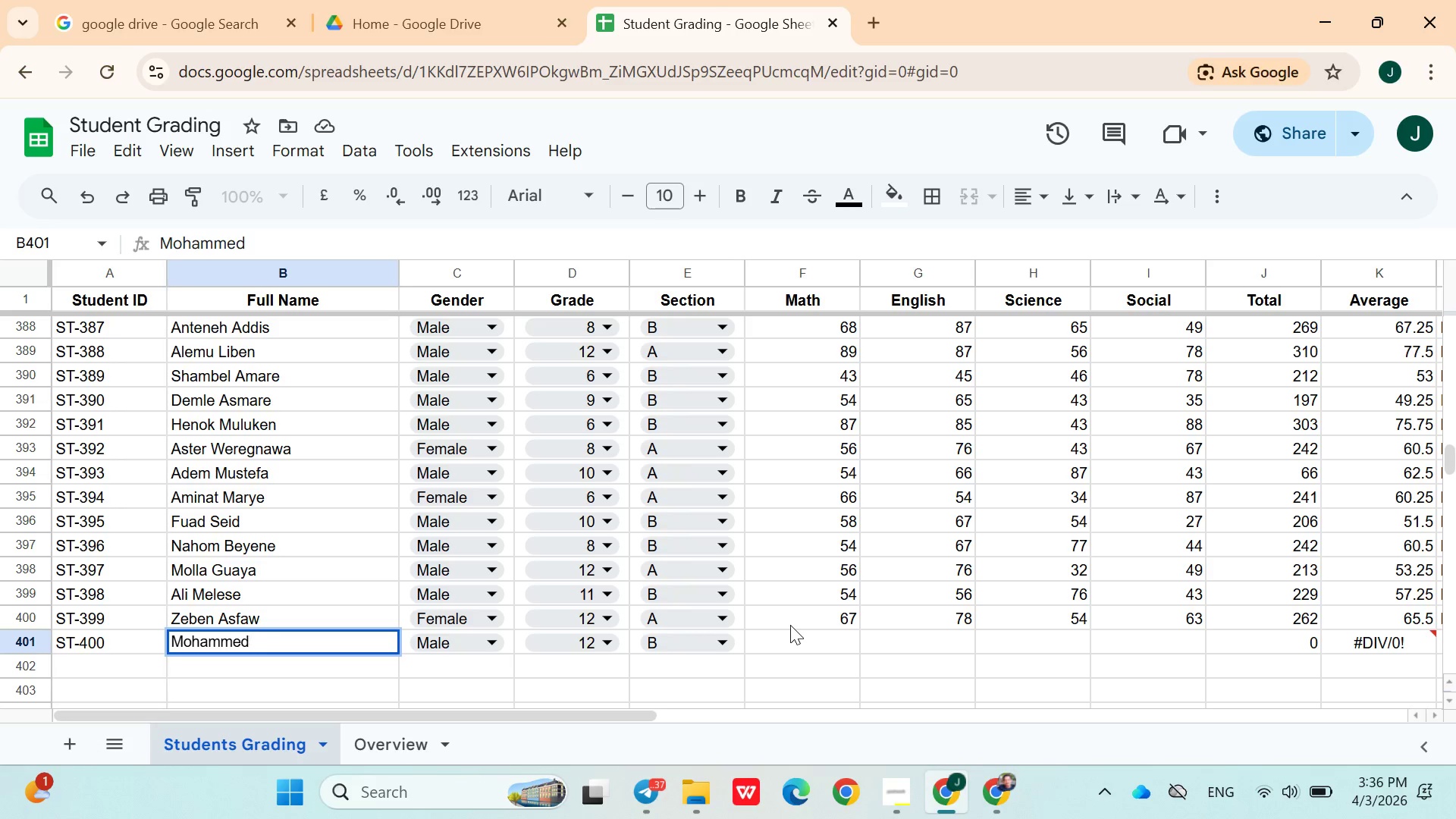 
type(Belete)
 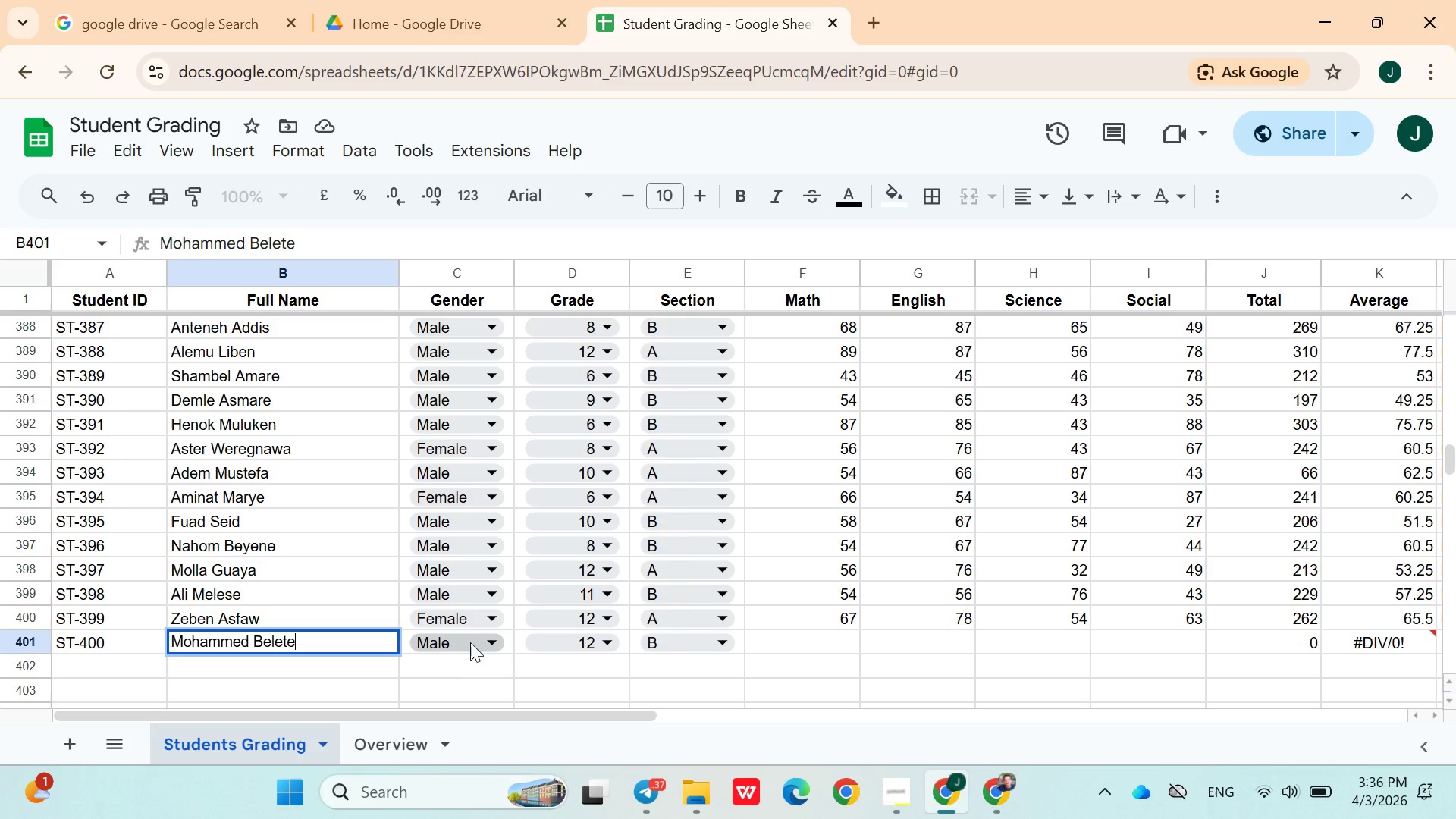 
left_click([467, 640])
 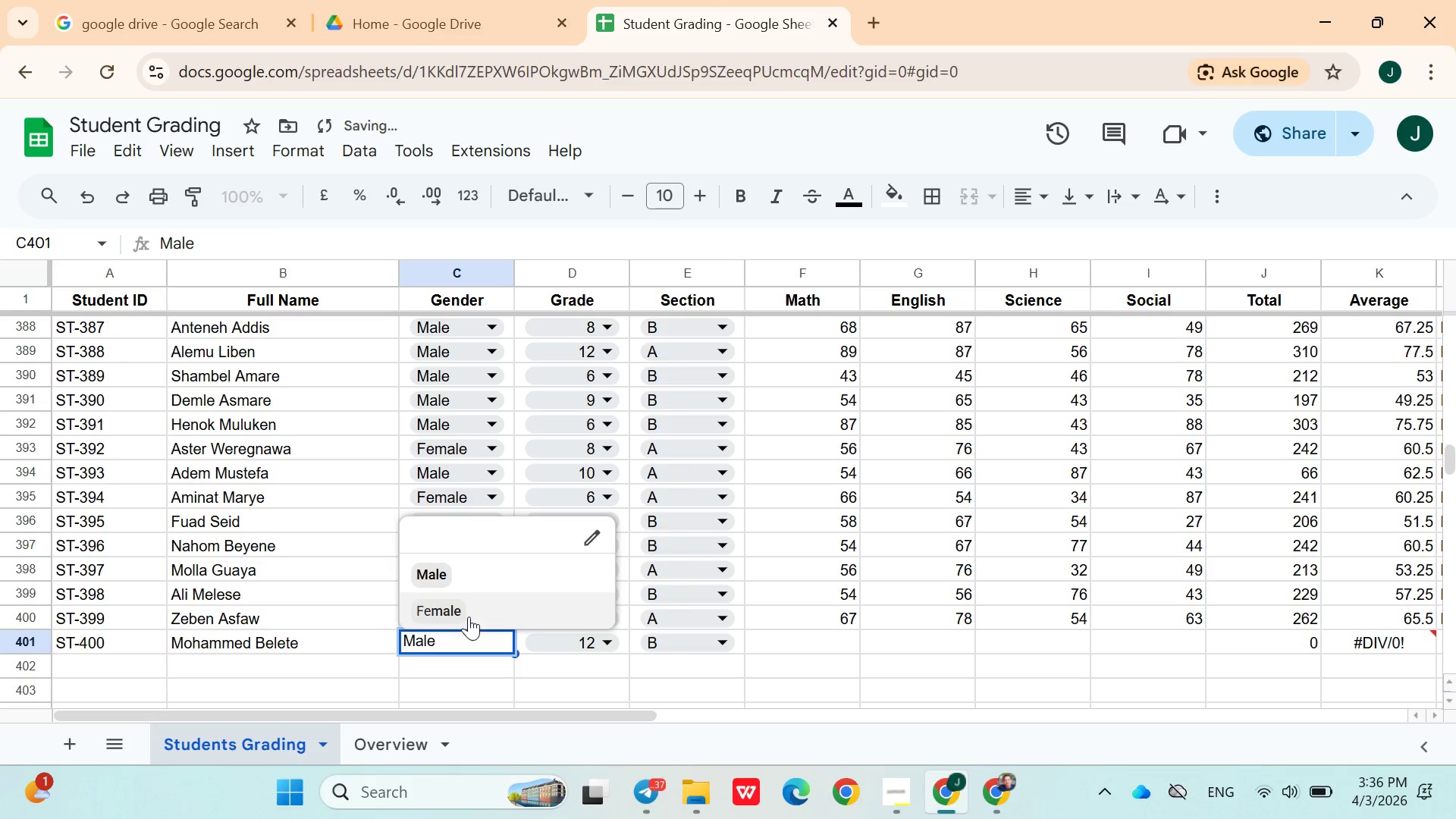 
left_click([469, 615])
 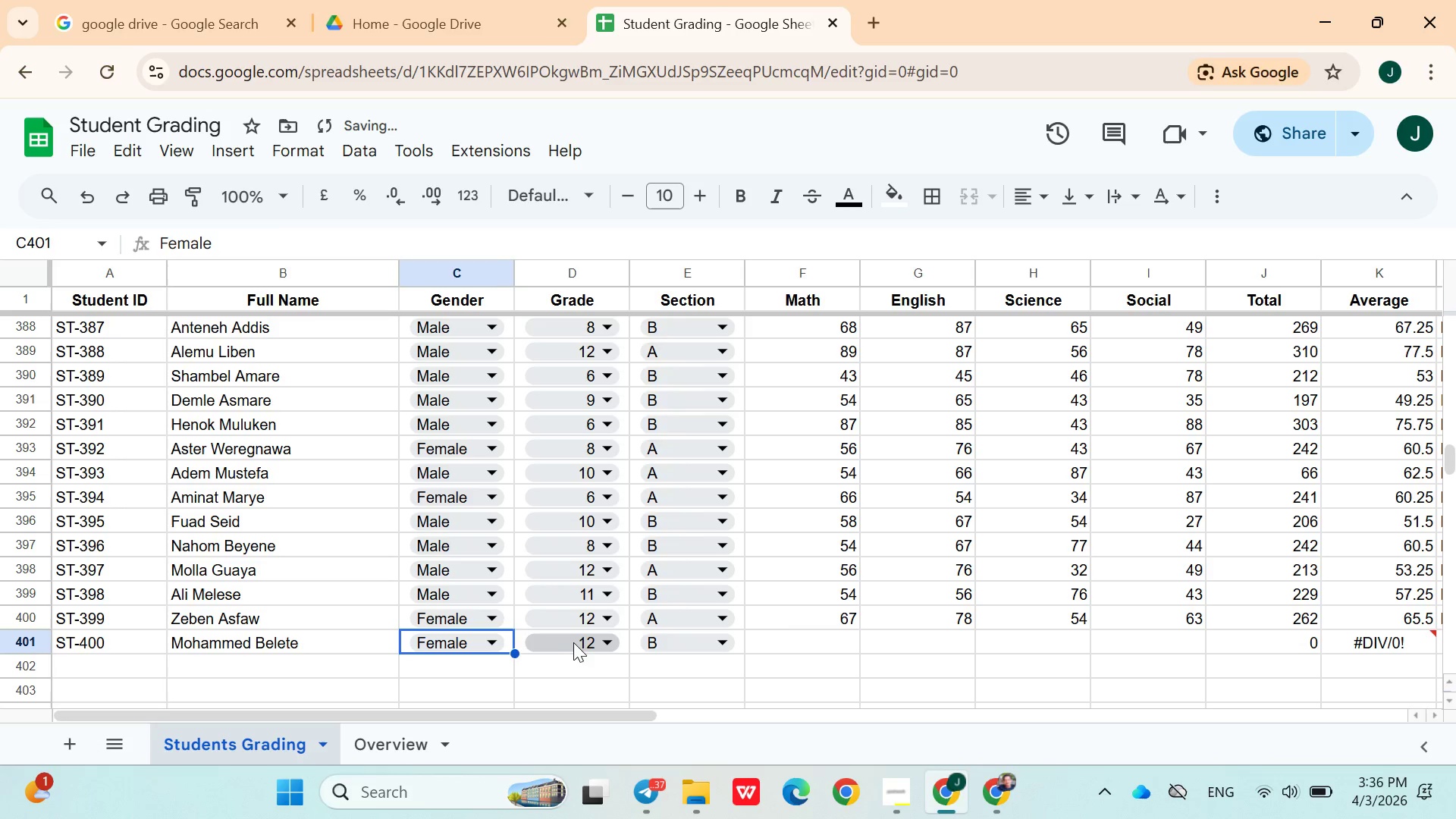 
left_click([574, 643])
 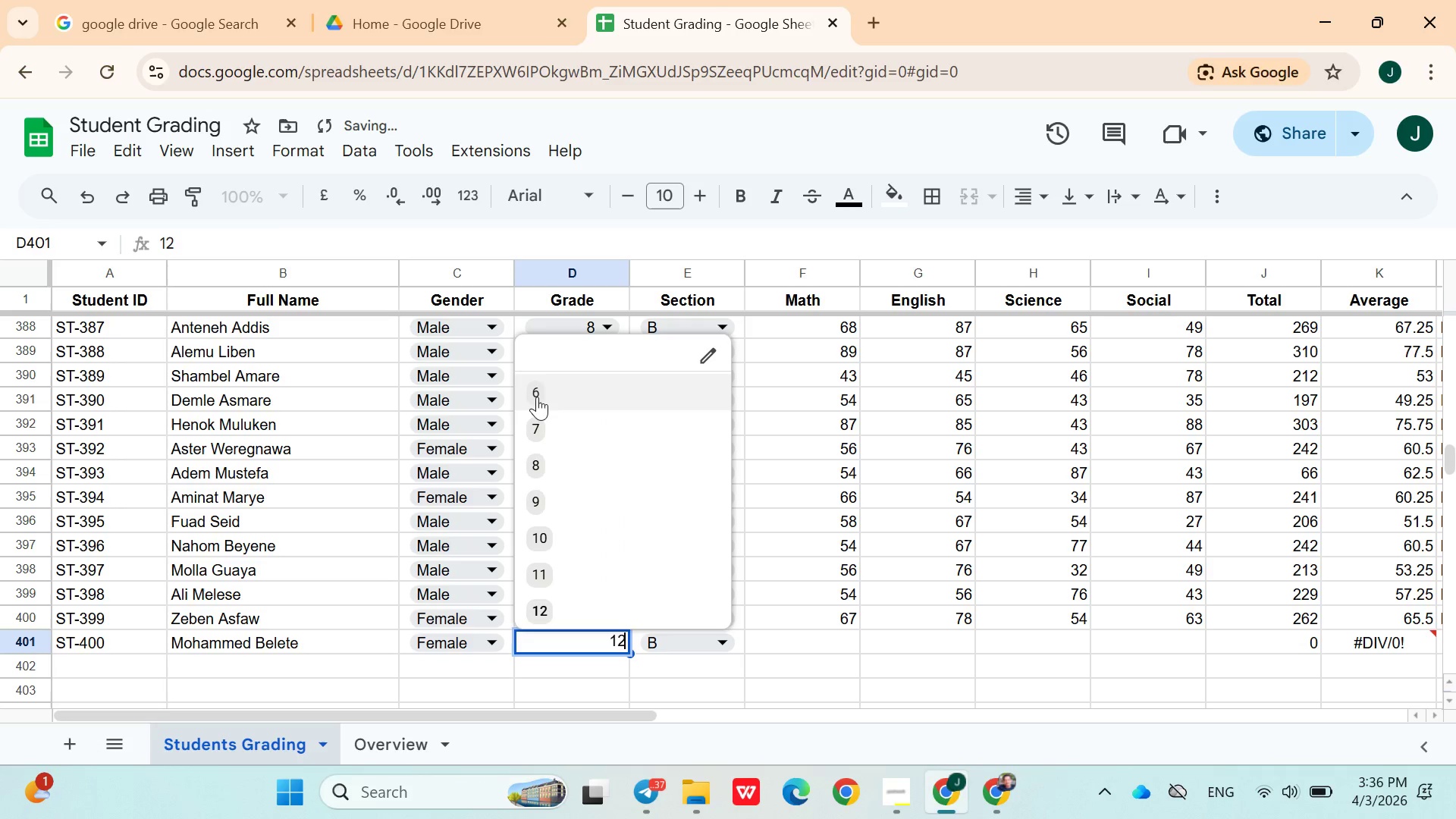 
left_click([533, 384])
 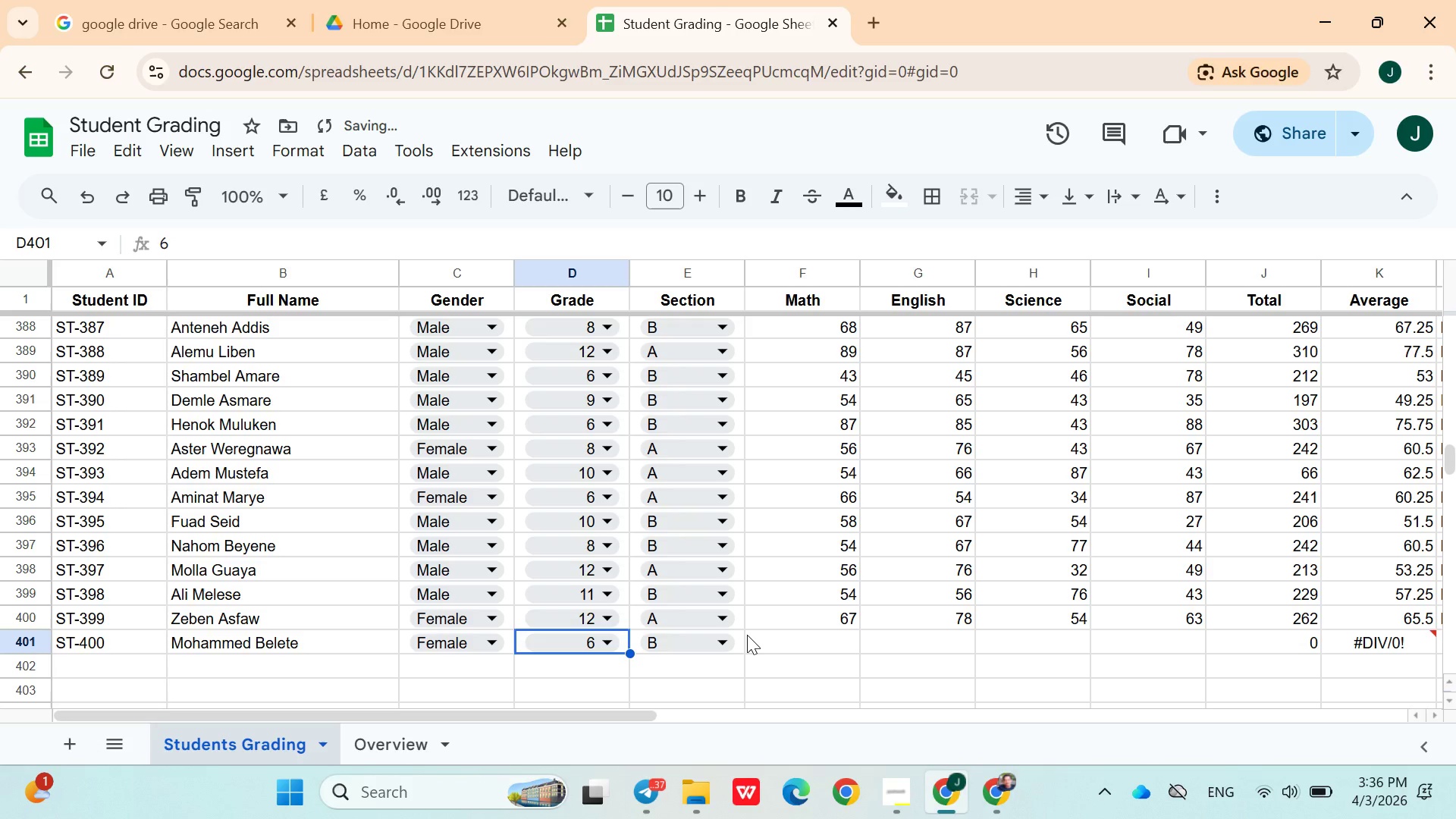 
left_click_drag(start_coordinate=[730, 638], to_coordinate=[789, 651])
 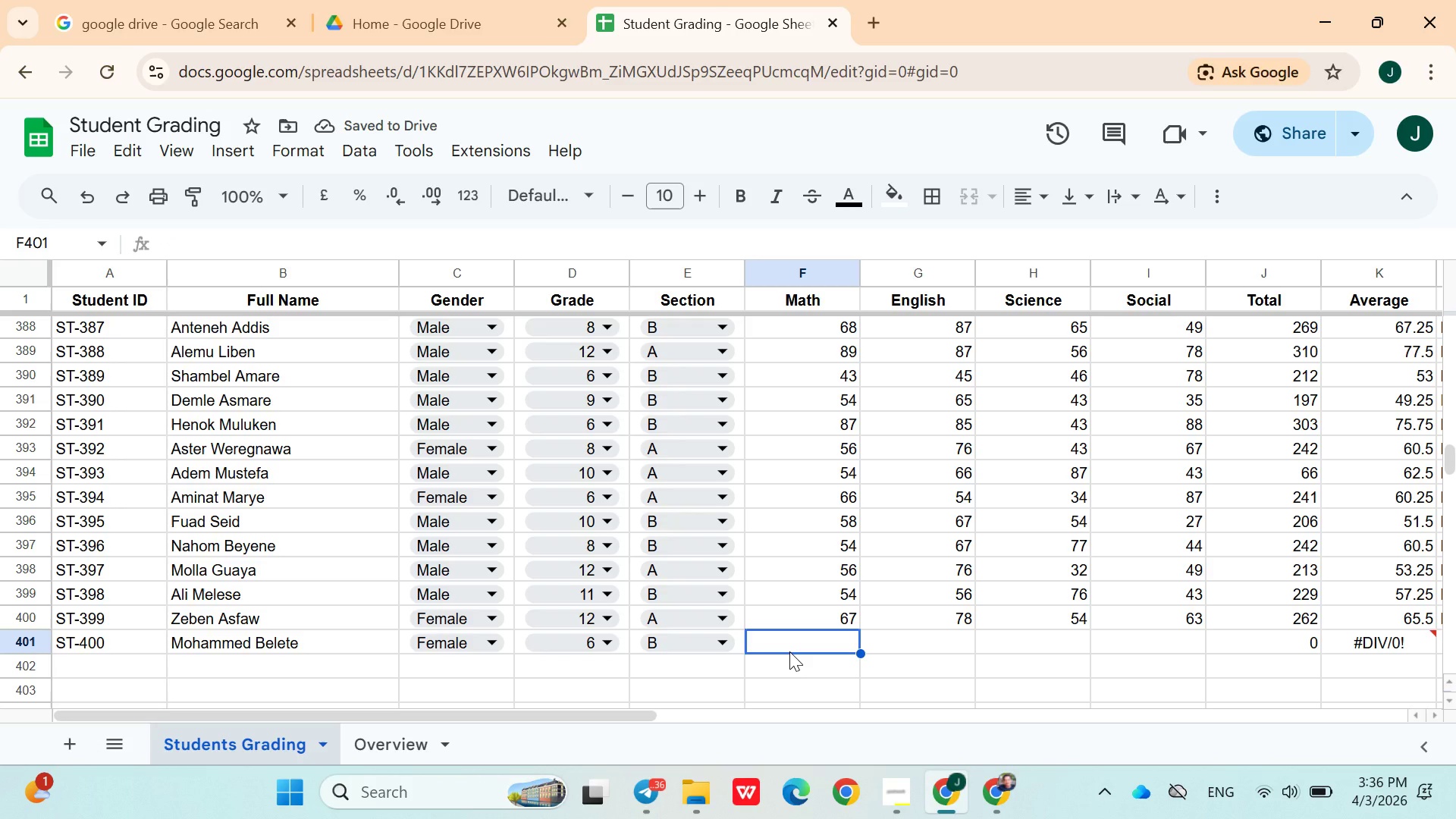 
left_click([789, 651])
 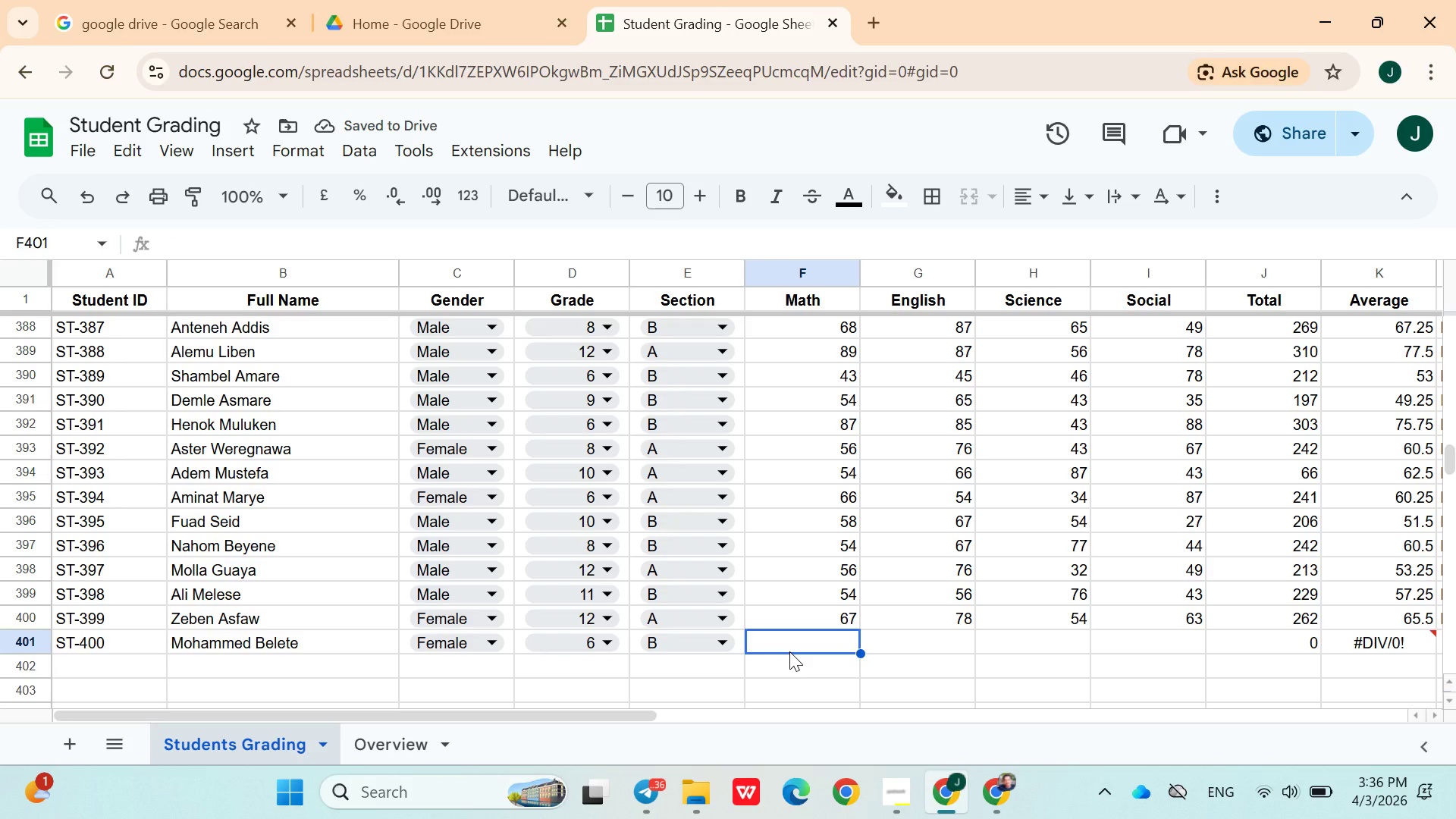 
type(90)
 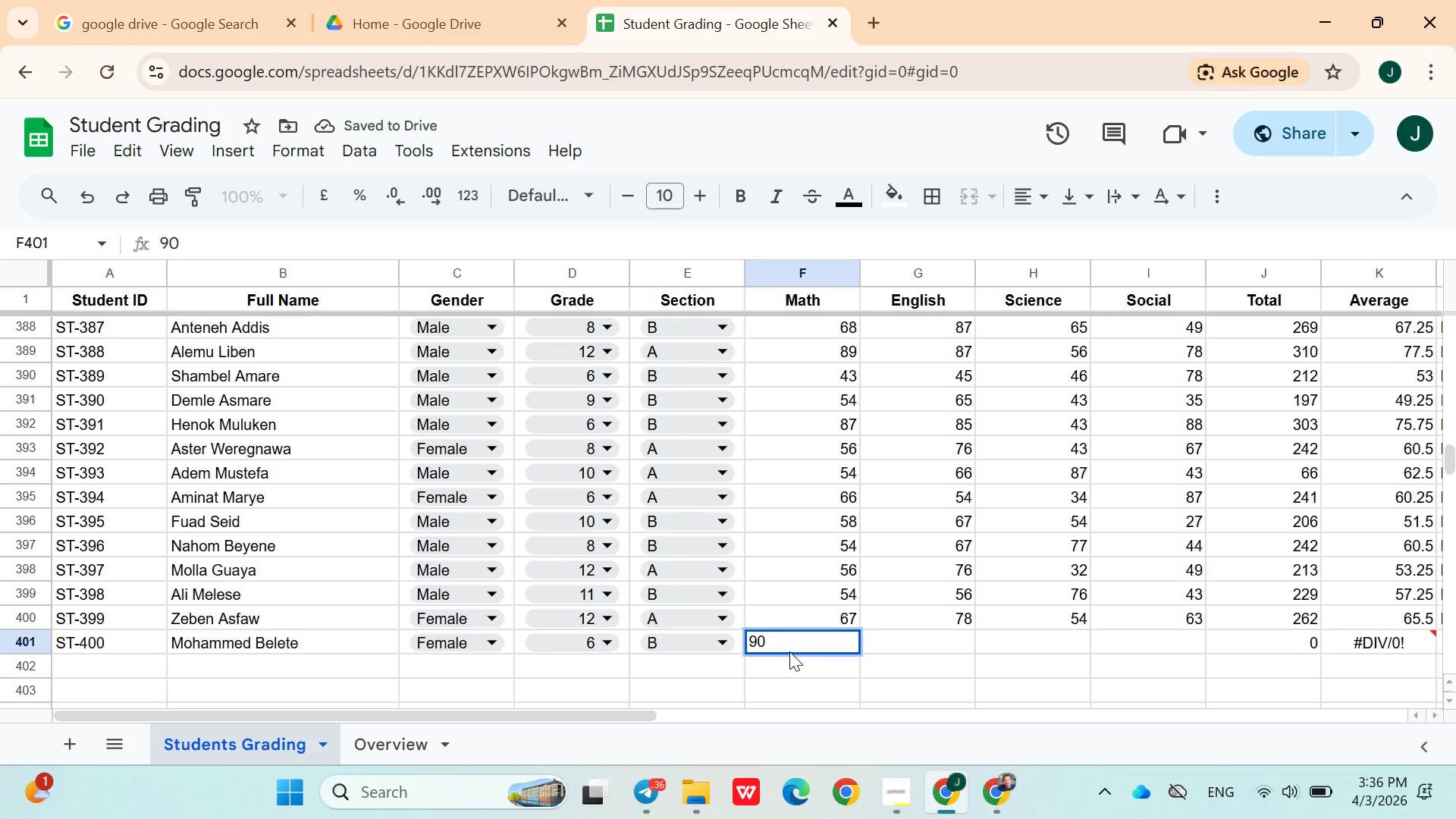 
key(ArrowRight)
 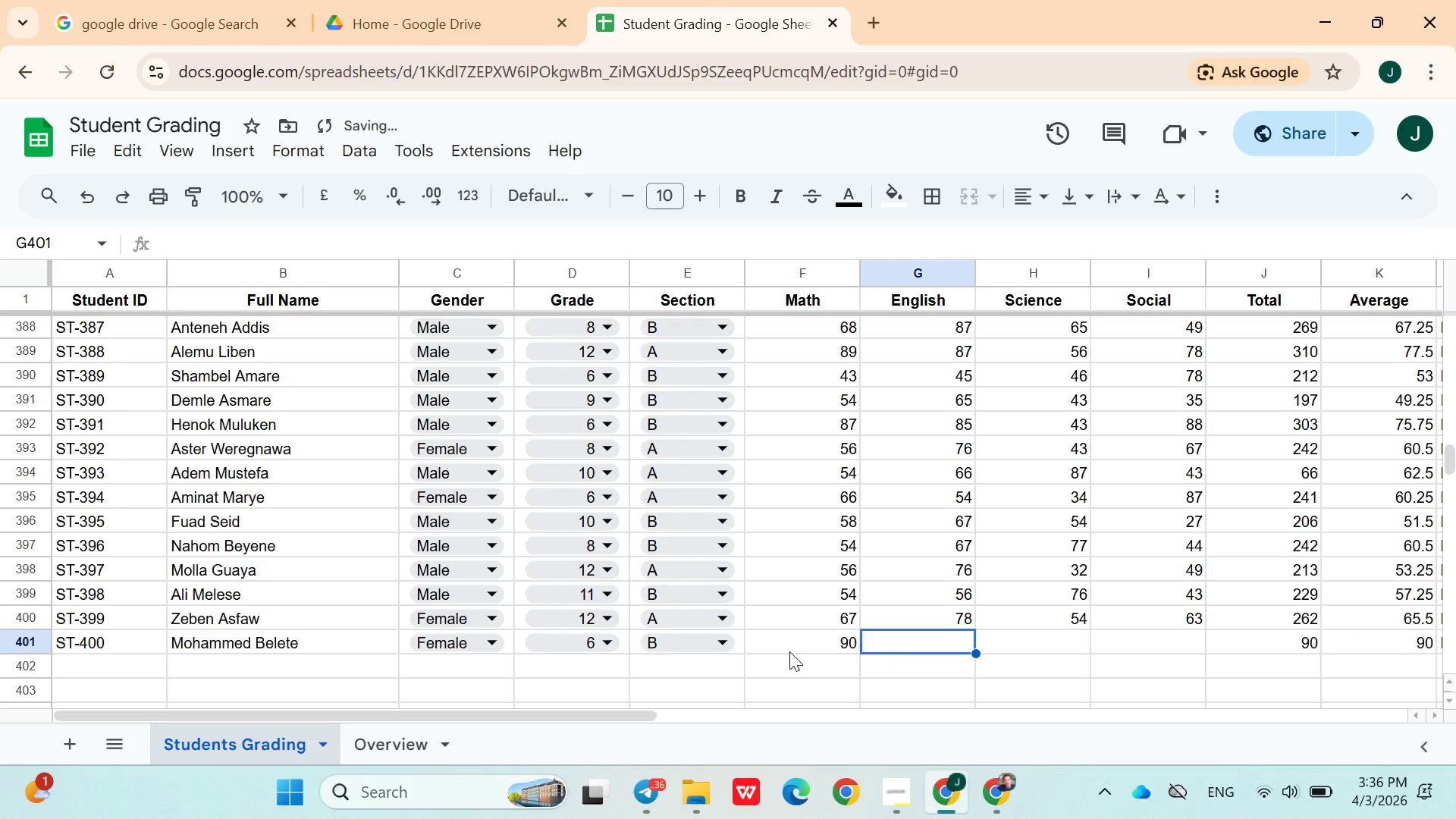 
type(89)
 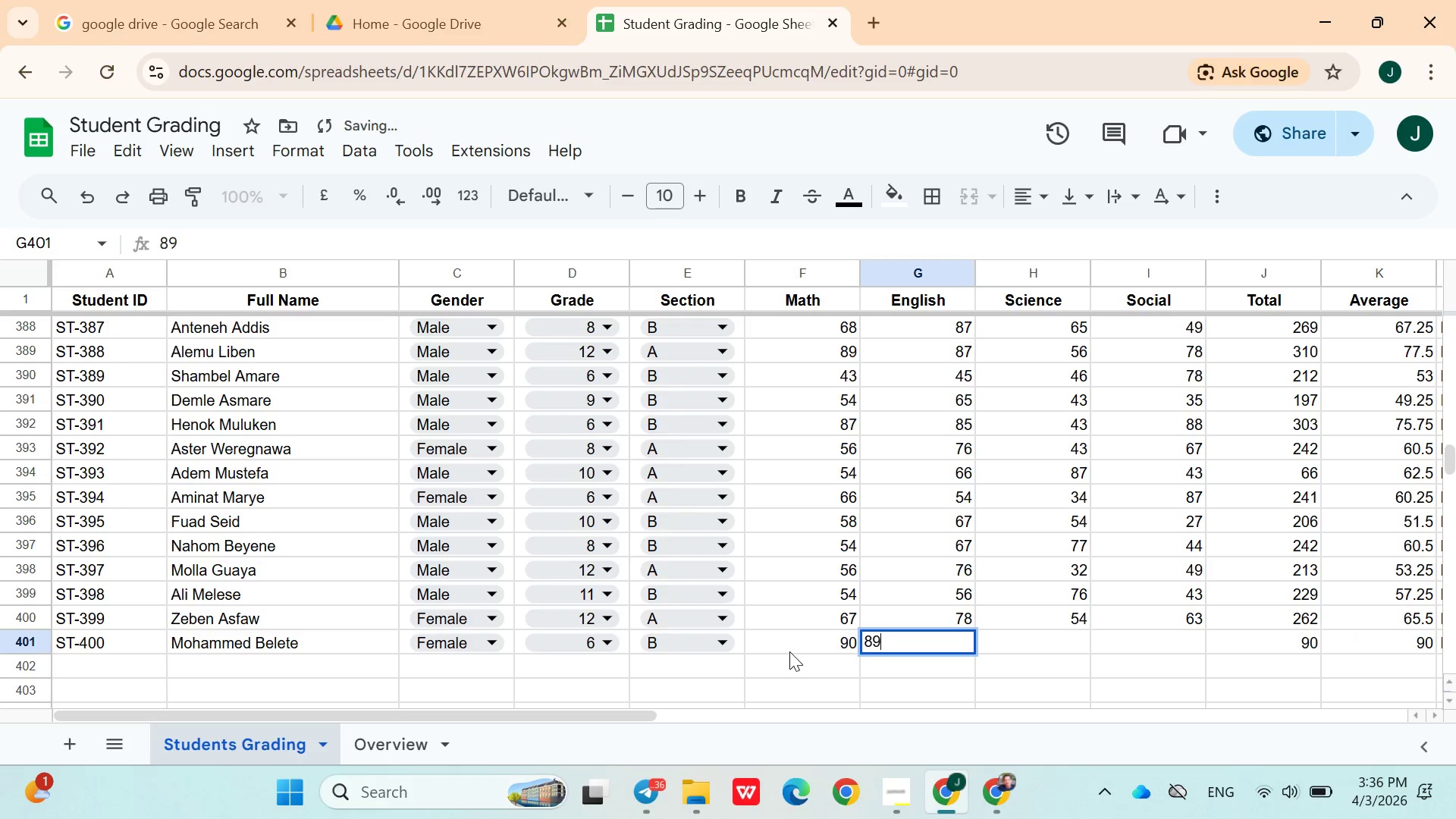 
key(ArrowRight)
 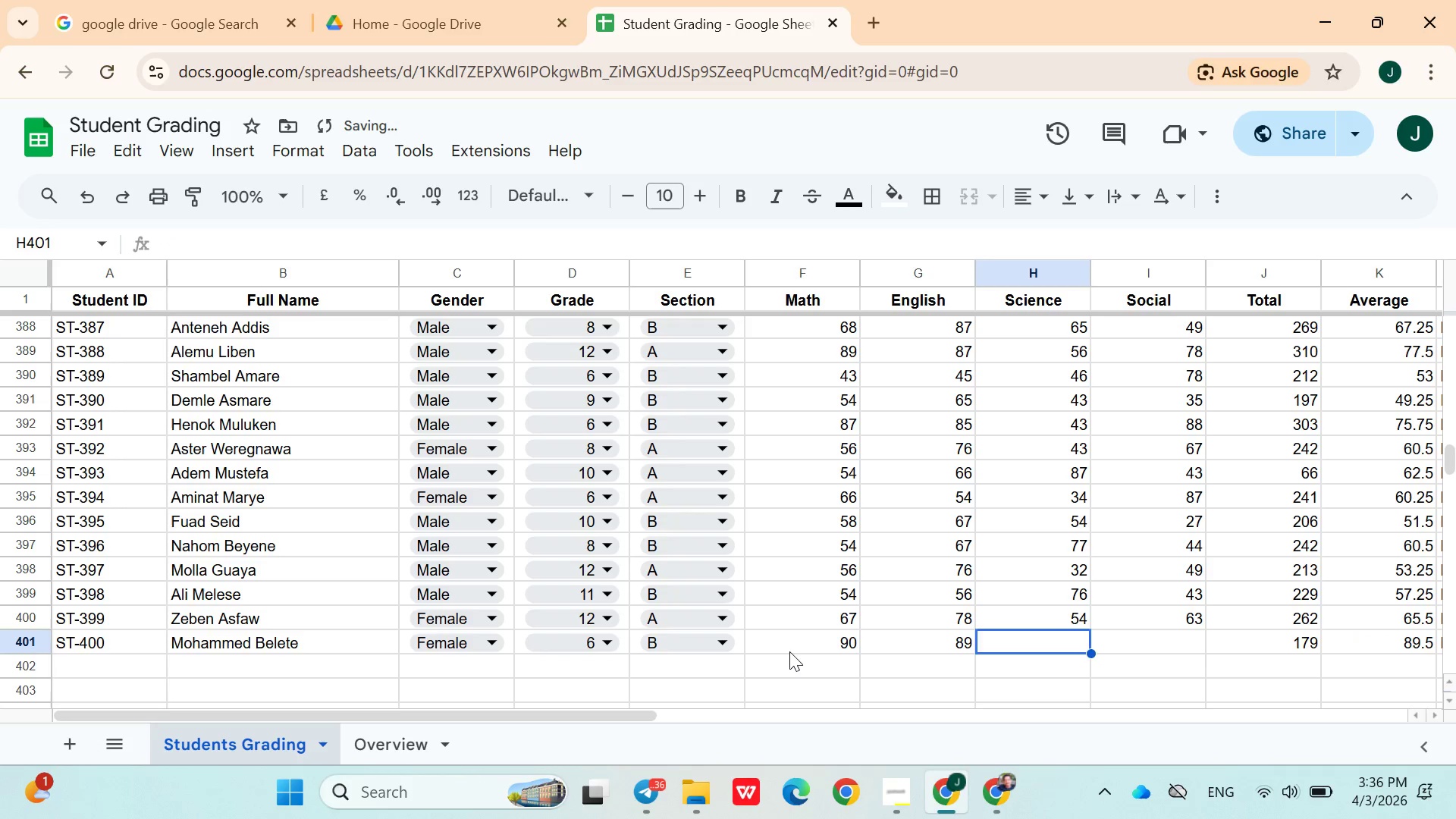 
type(98)
key(Backspace)
key(Backspace)
type(57)
key(Backspace)
key(Backspace)
type(75)
 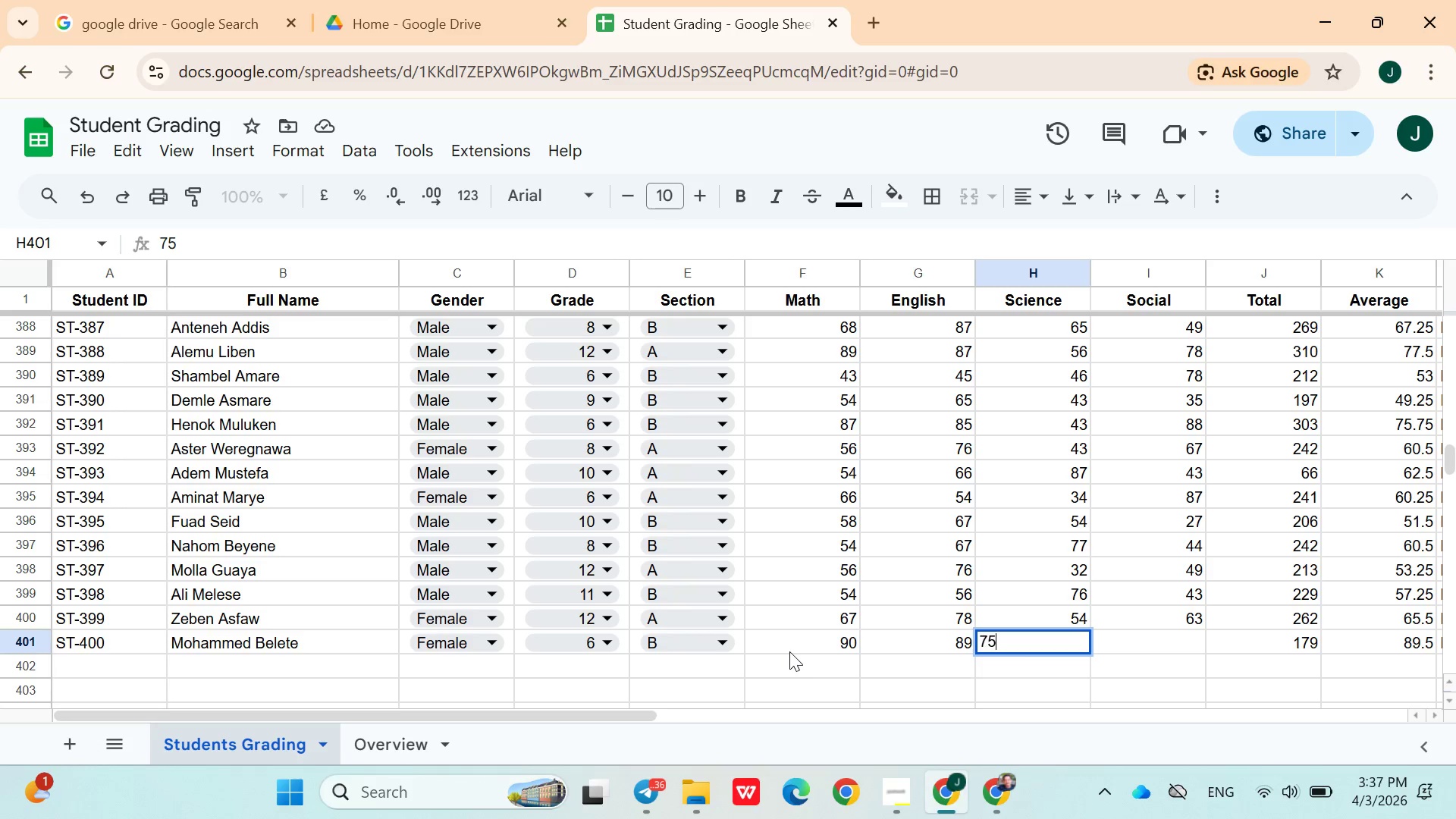 
key(ArrowRight)
 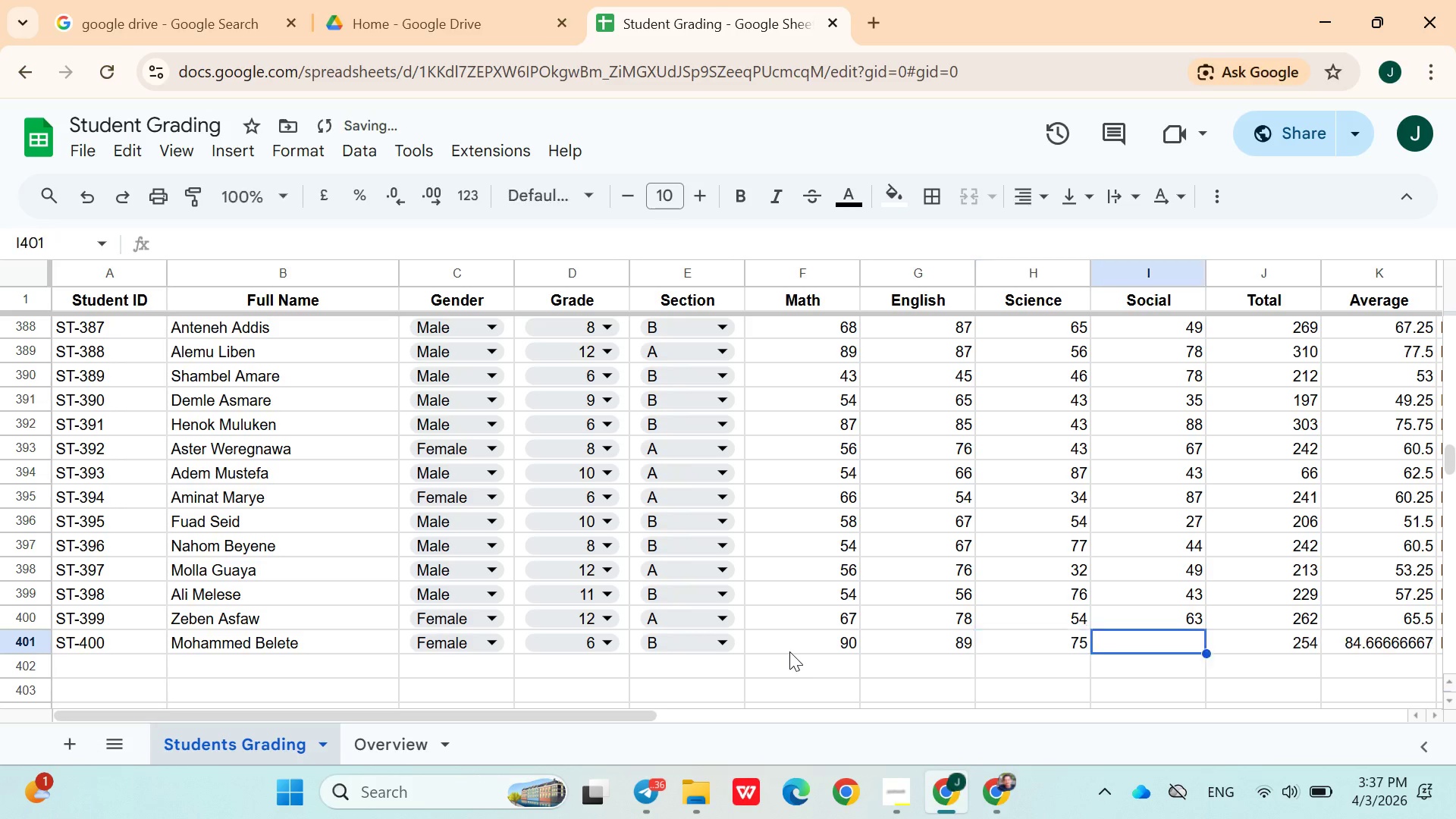 
type(68)
 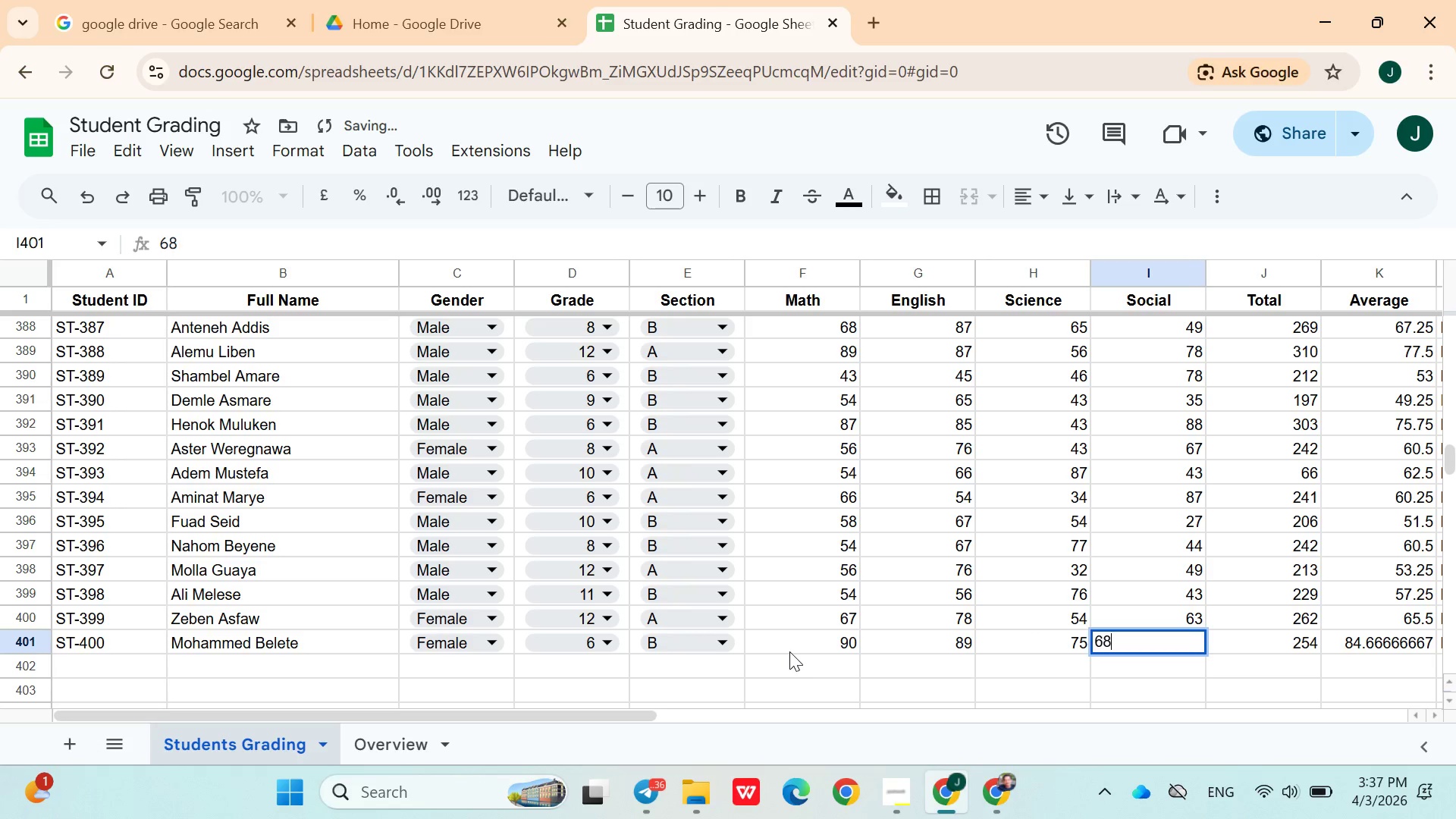 
key(ArrowRight)
 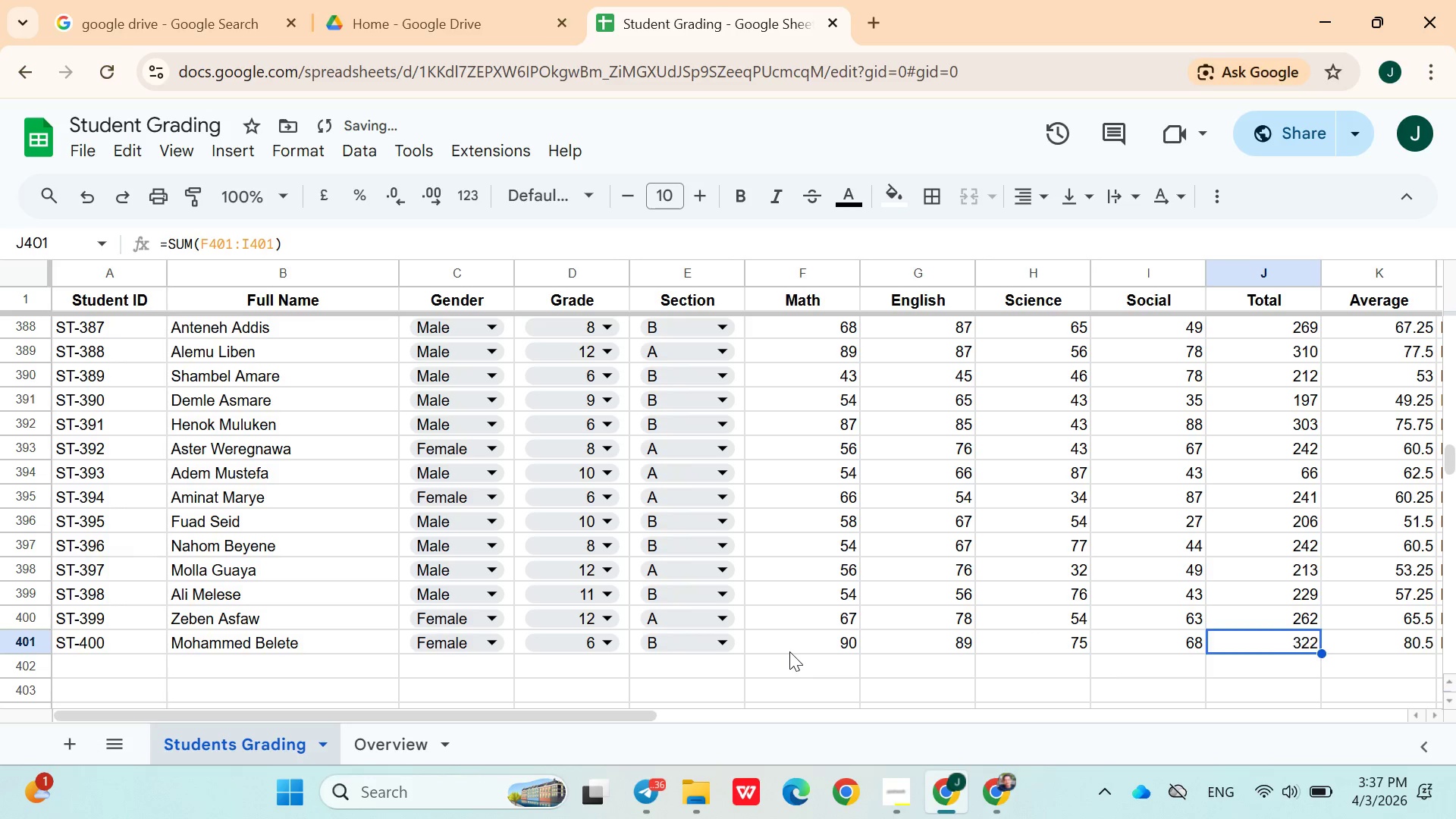 
key(ArrowDown)
 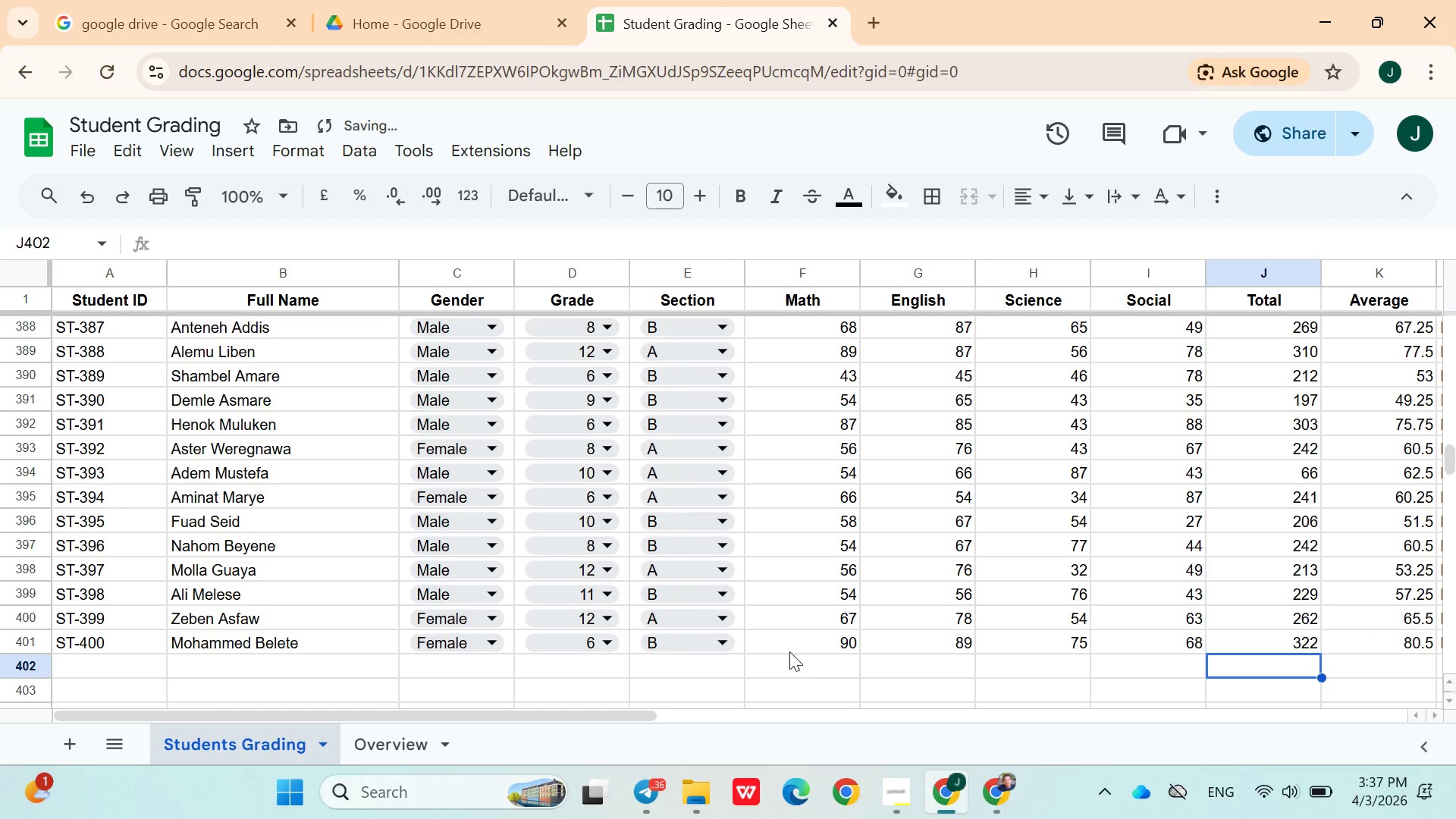 
hold_key(key=ArrowLeft, duration=0.83)
 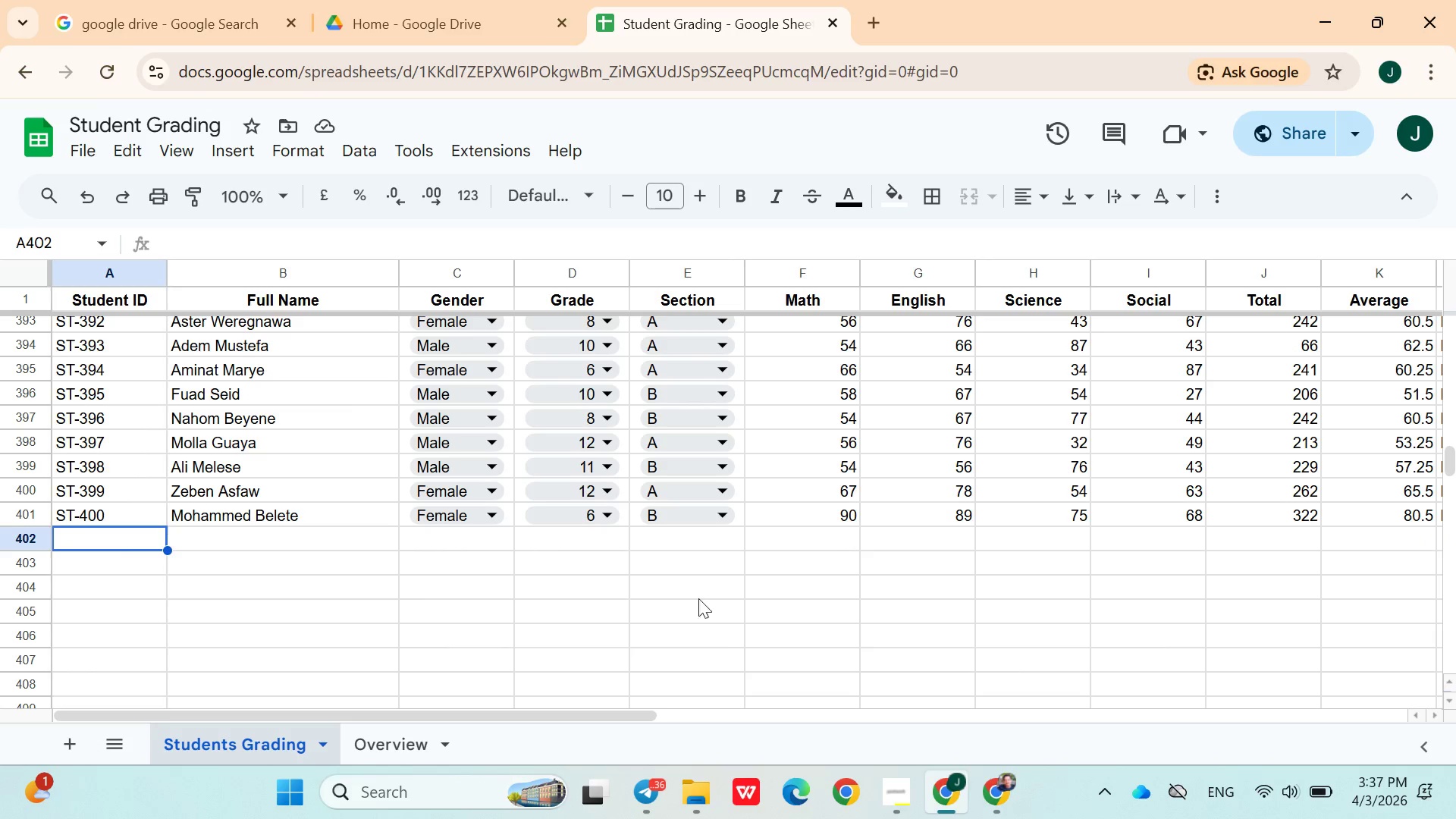 
wait(6.73)
 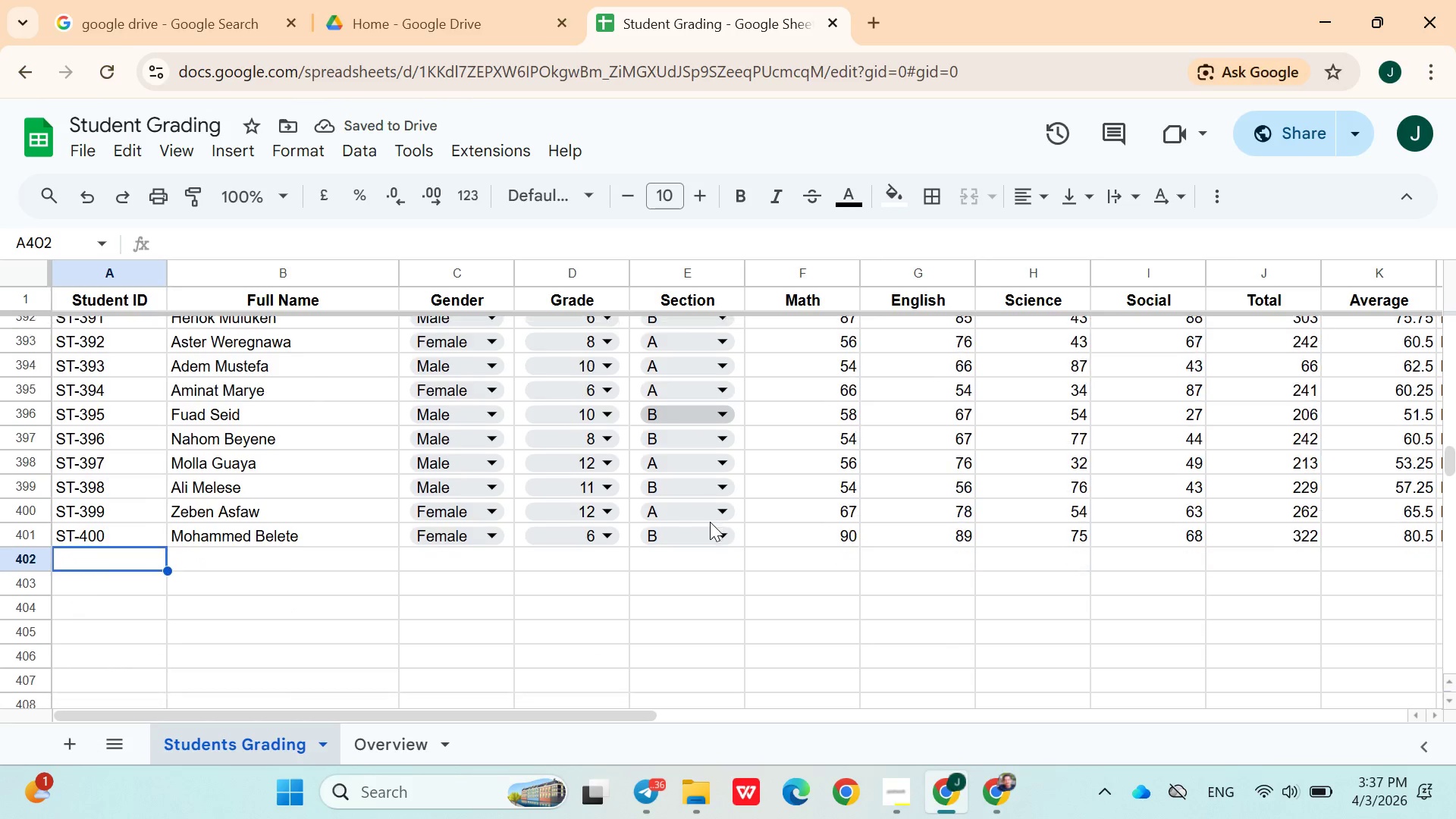 
left_click([141, 516])
 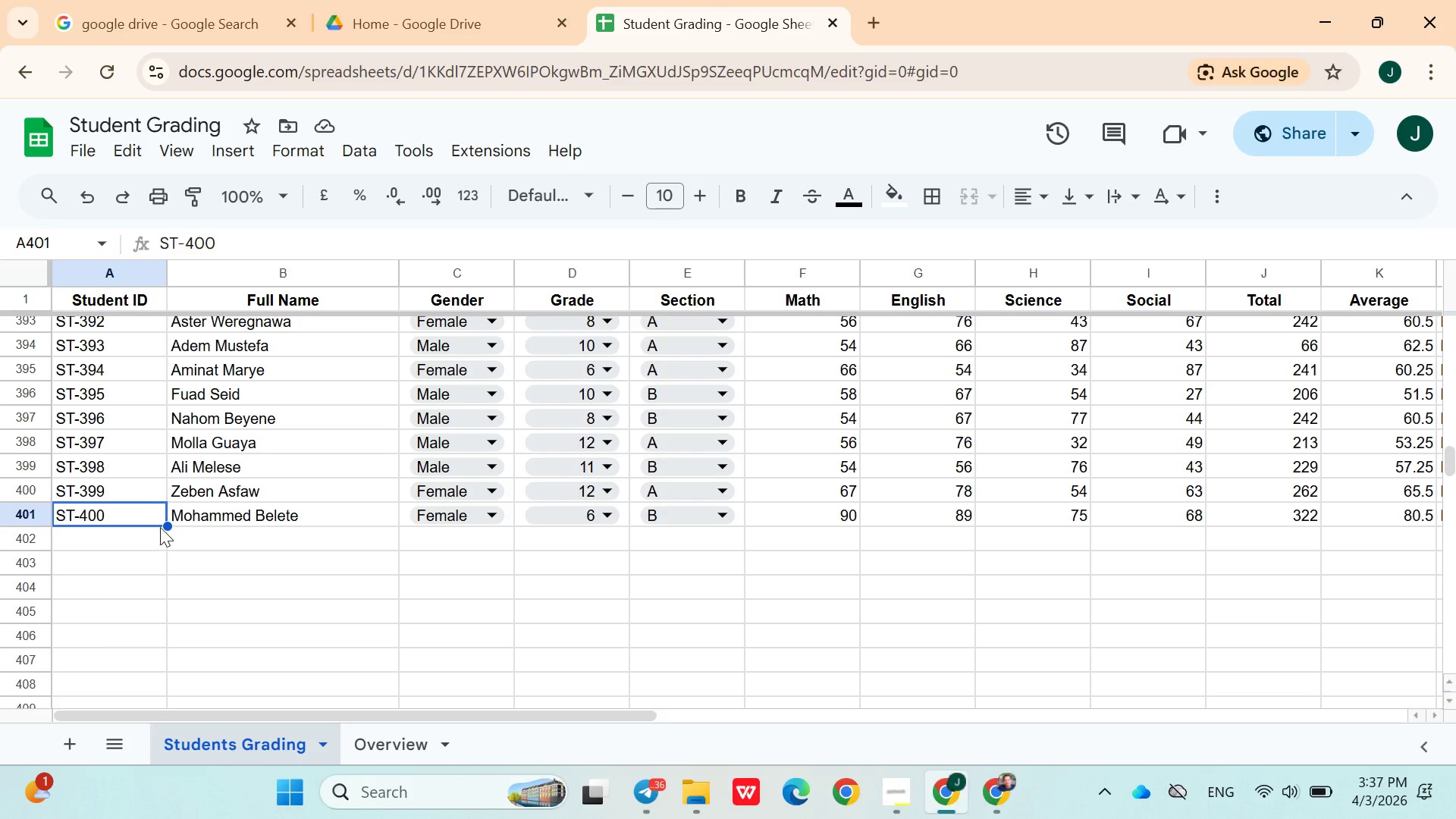 
left_click_drag(start_coordinate=[167, 521], to_coordinate=[152, 629])
 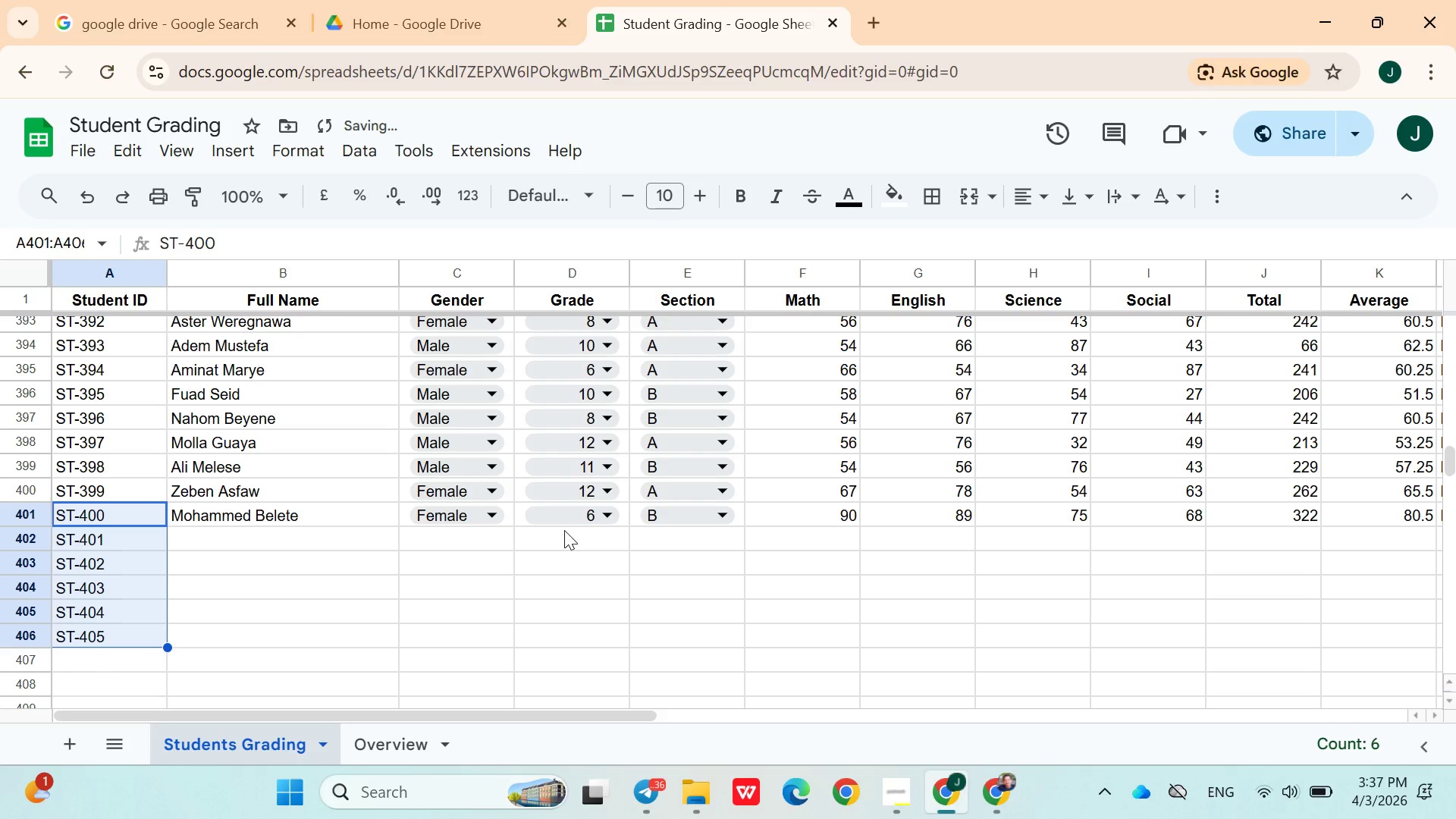 
left_click([510, 522])
 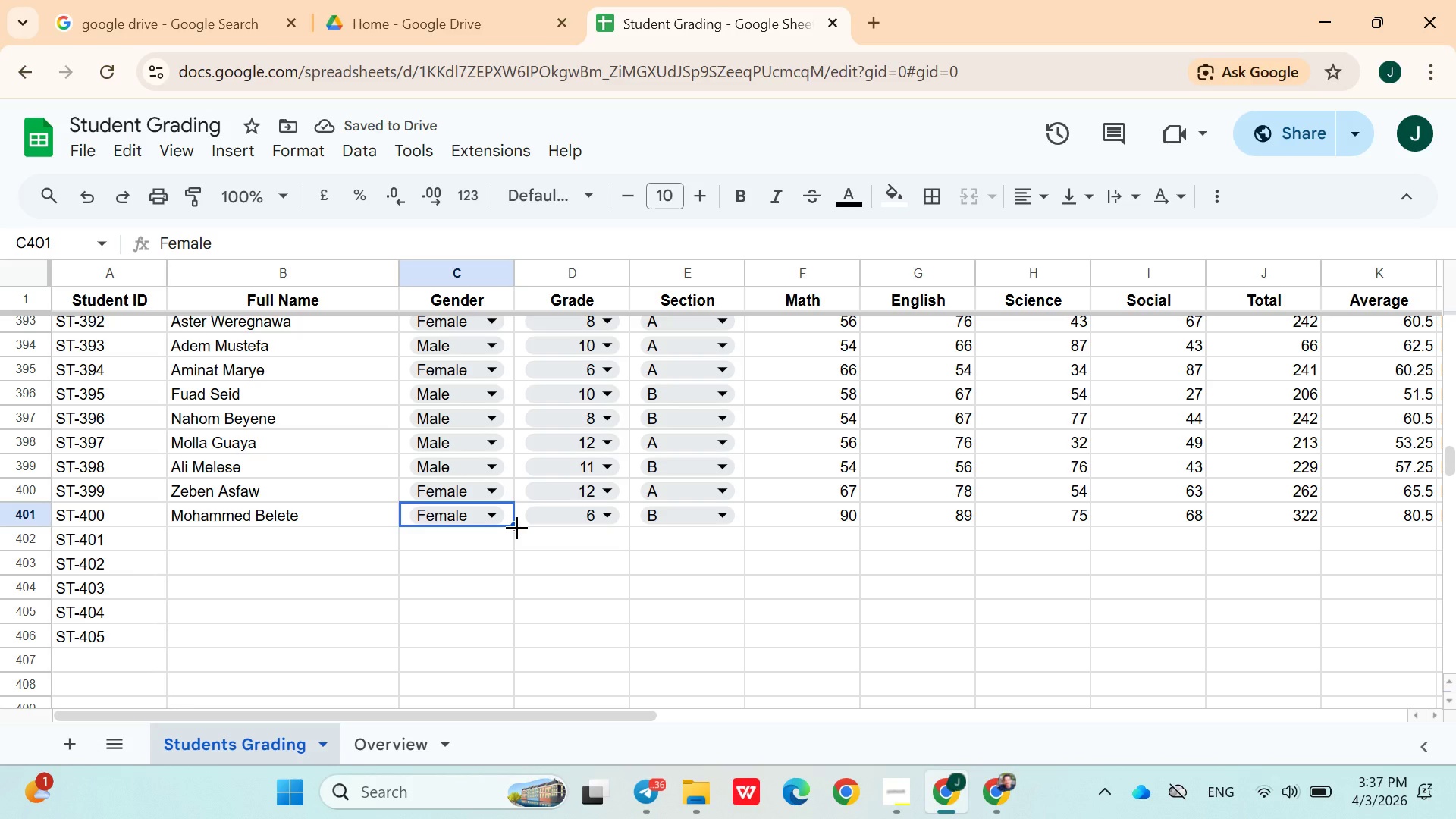 
left_click_drag(start_coordinate=[516, 527], to_coordinate=[515, 632])
 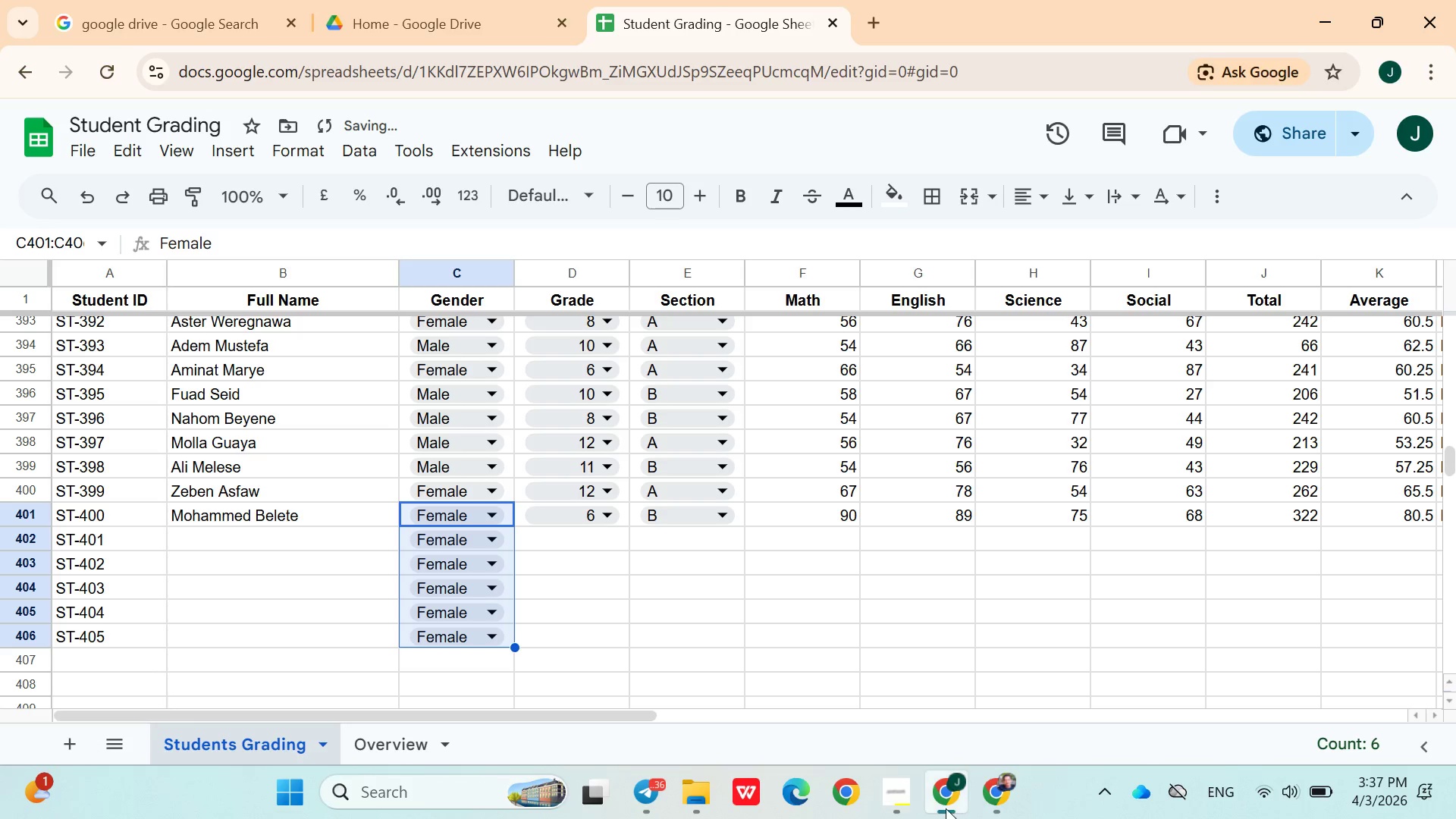 
left_click([912, 795])